 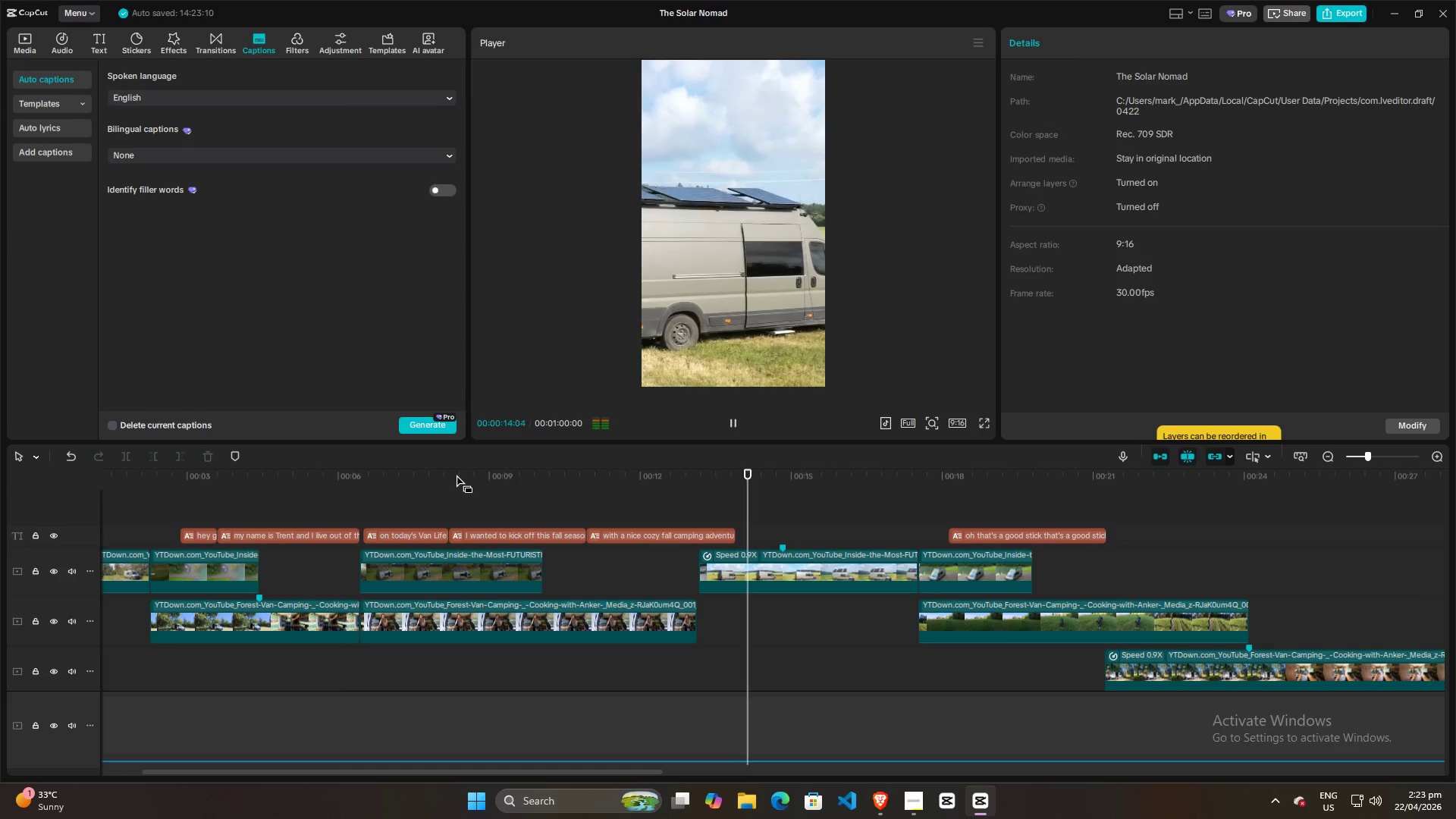 
hold_key(key=ControlLeft, duration=1.28)
scroll: coordinate [831, 602], scroll_direction: down, amount: 11.0
 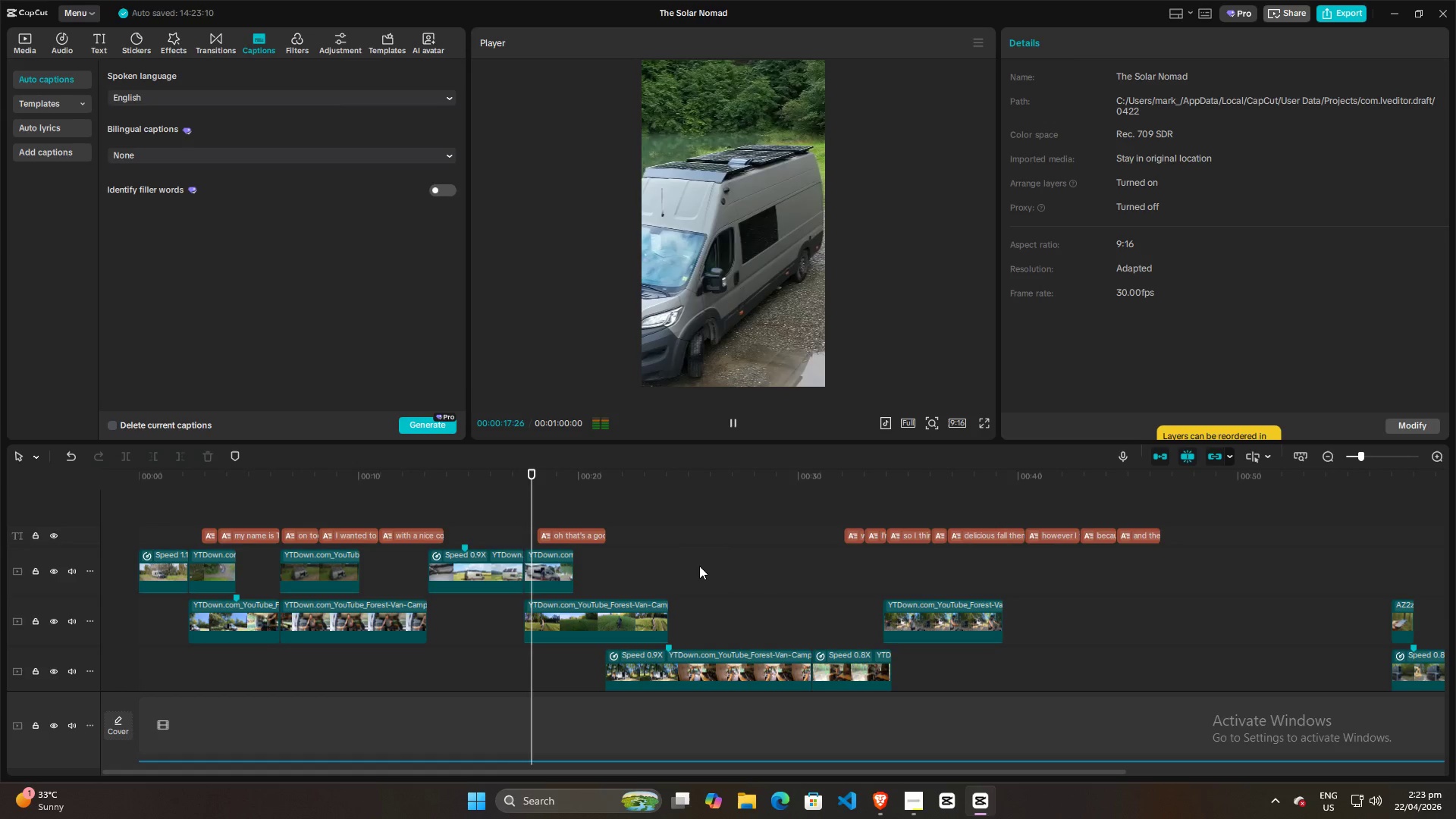 
left_click([578, 501])
 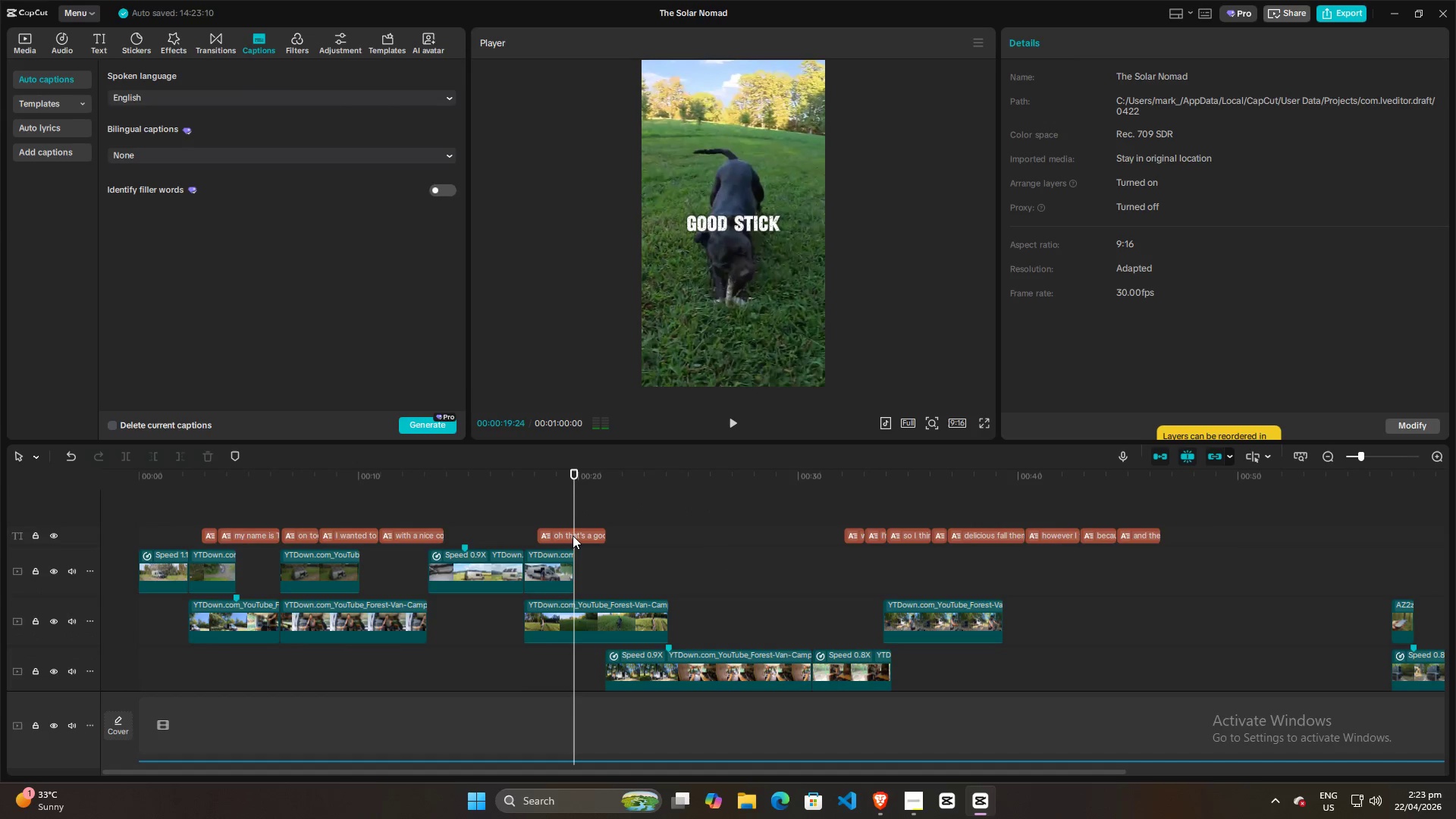 
scroll: coordinate [694, 562], scroll_direction: up, amount: 2.0
 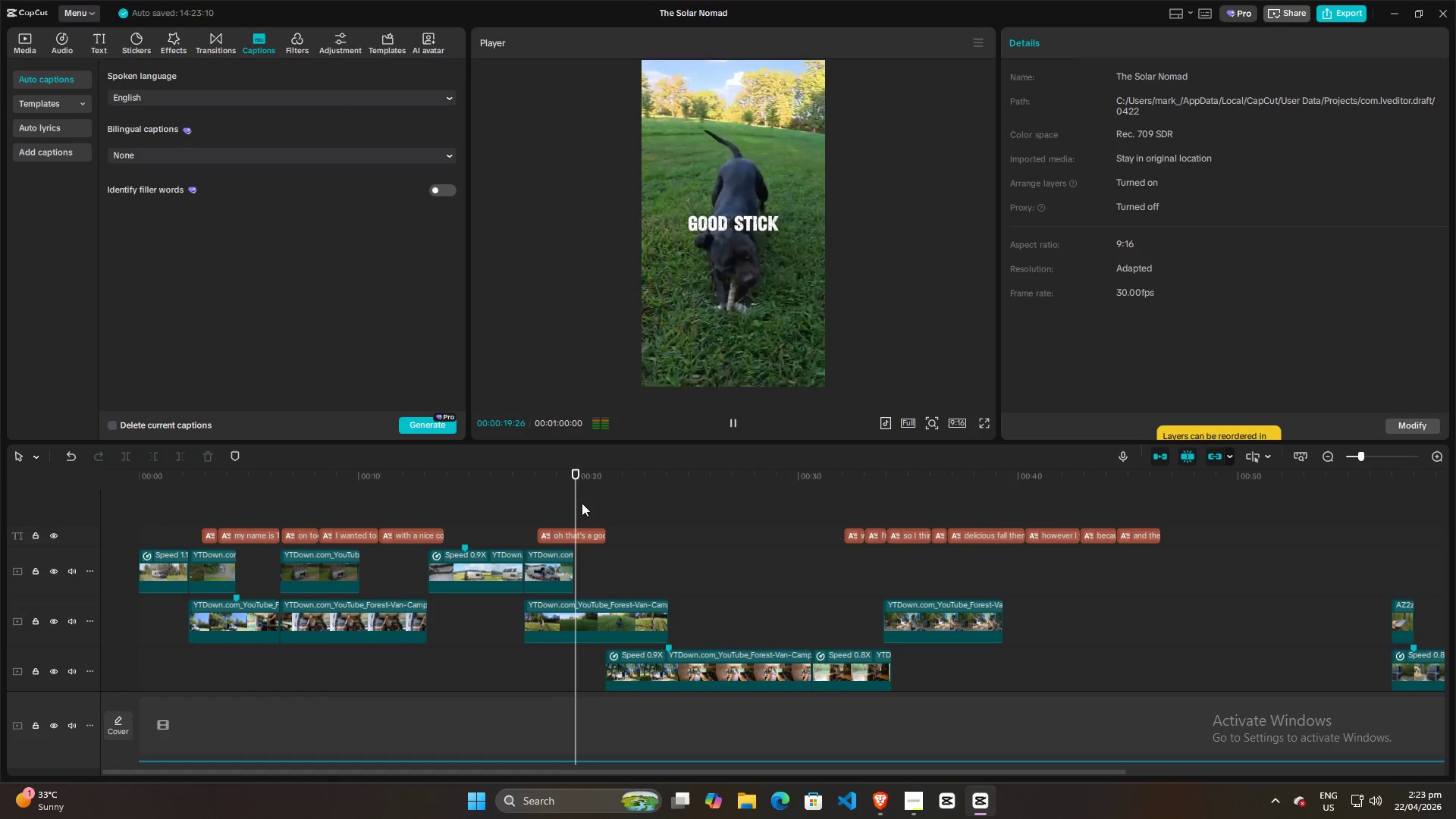 
left_click([573, 535])
 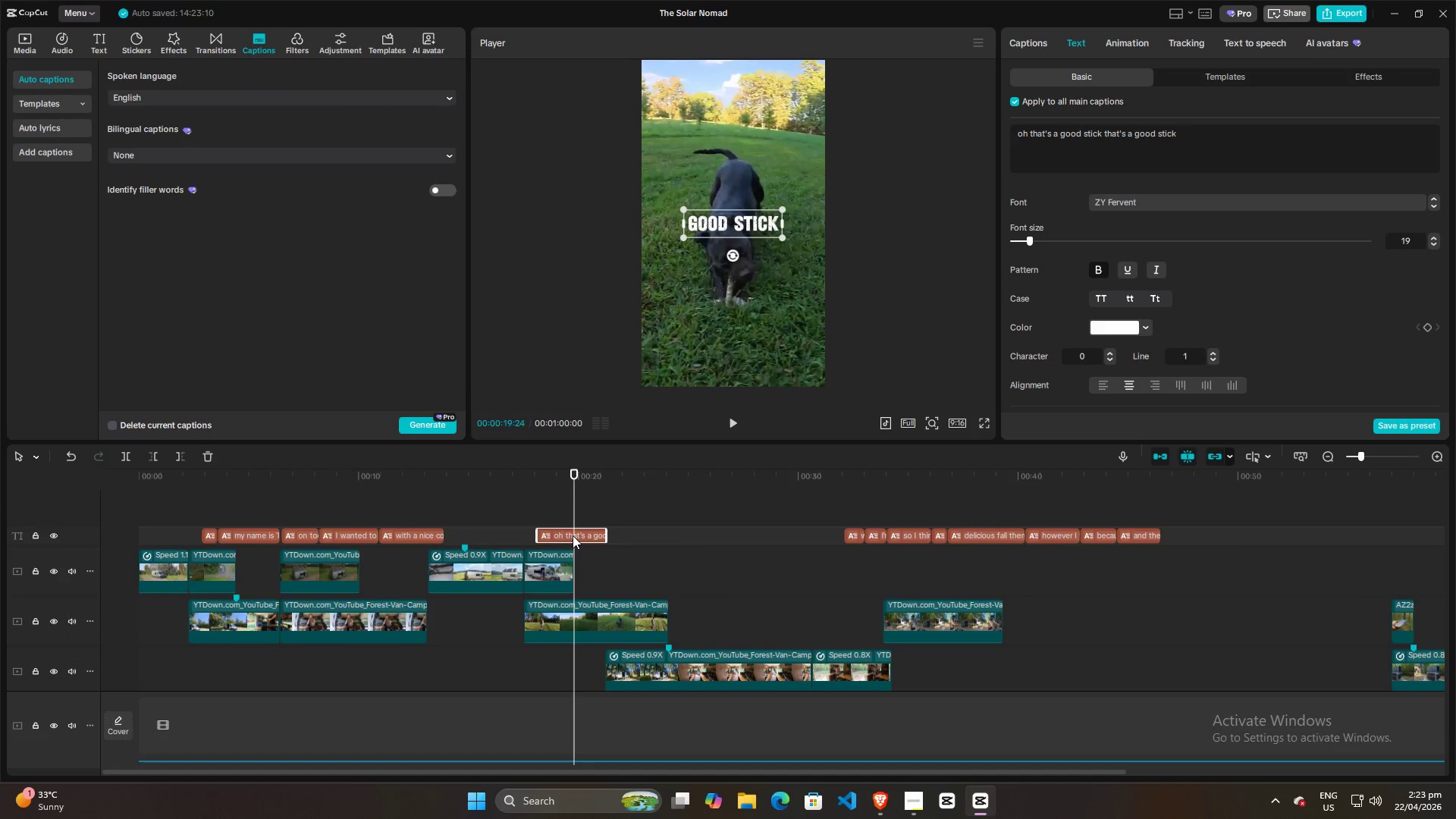 
key(Backspace)
 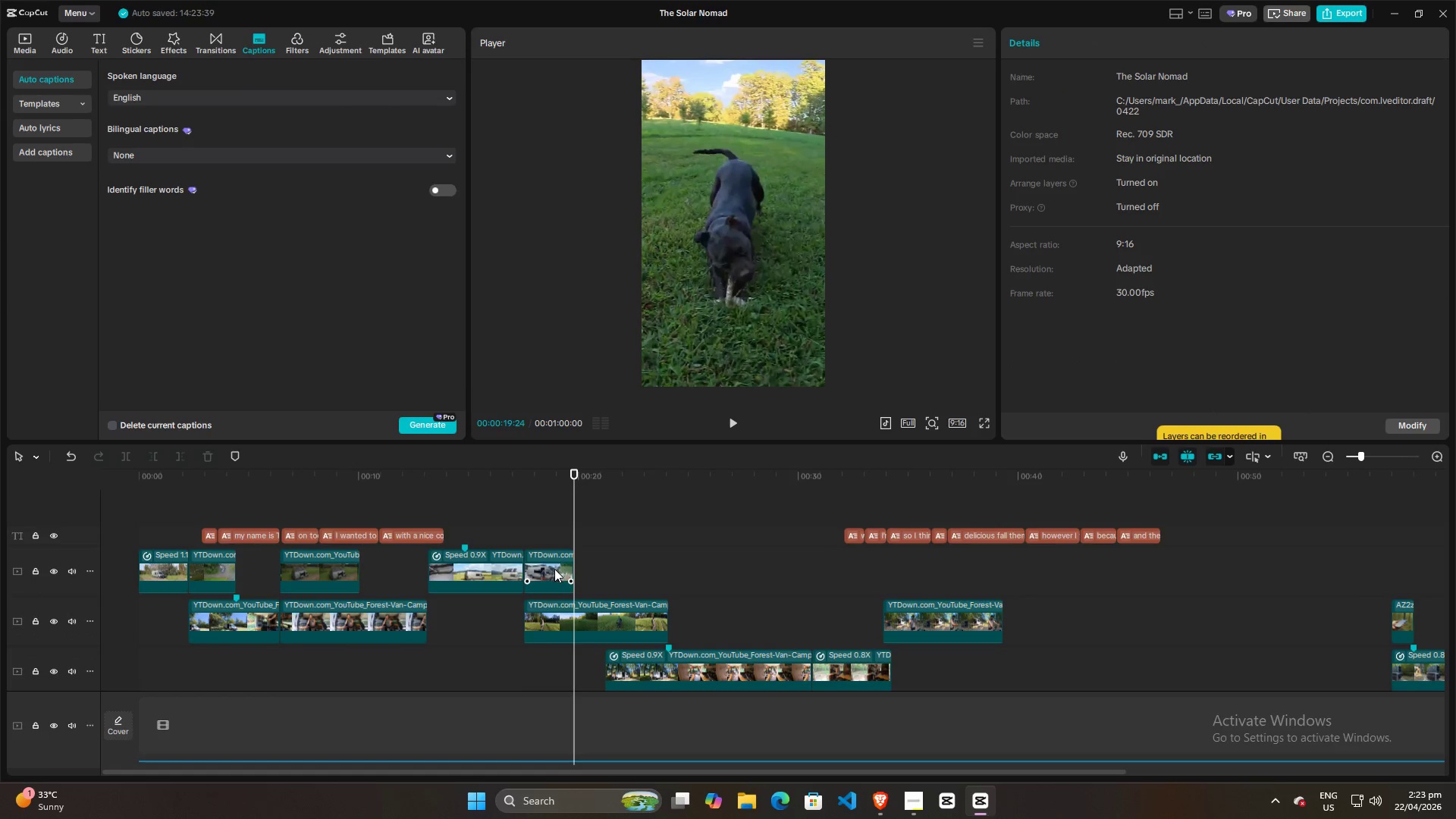 
left_click([553, 570])
 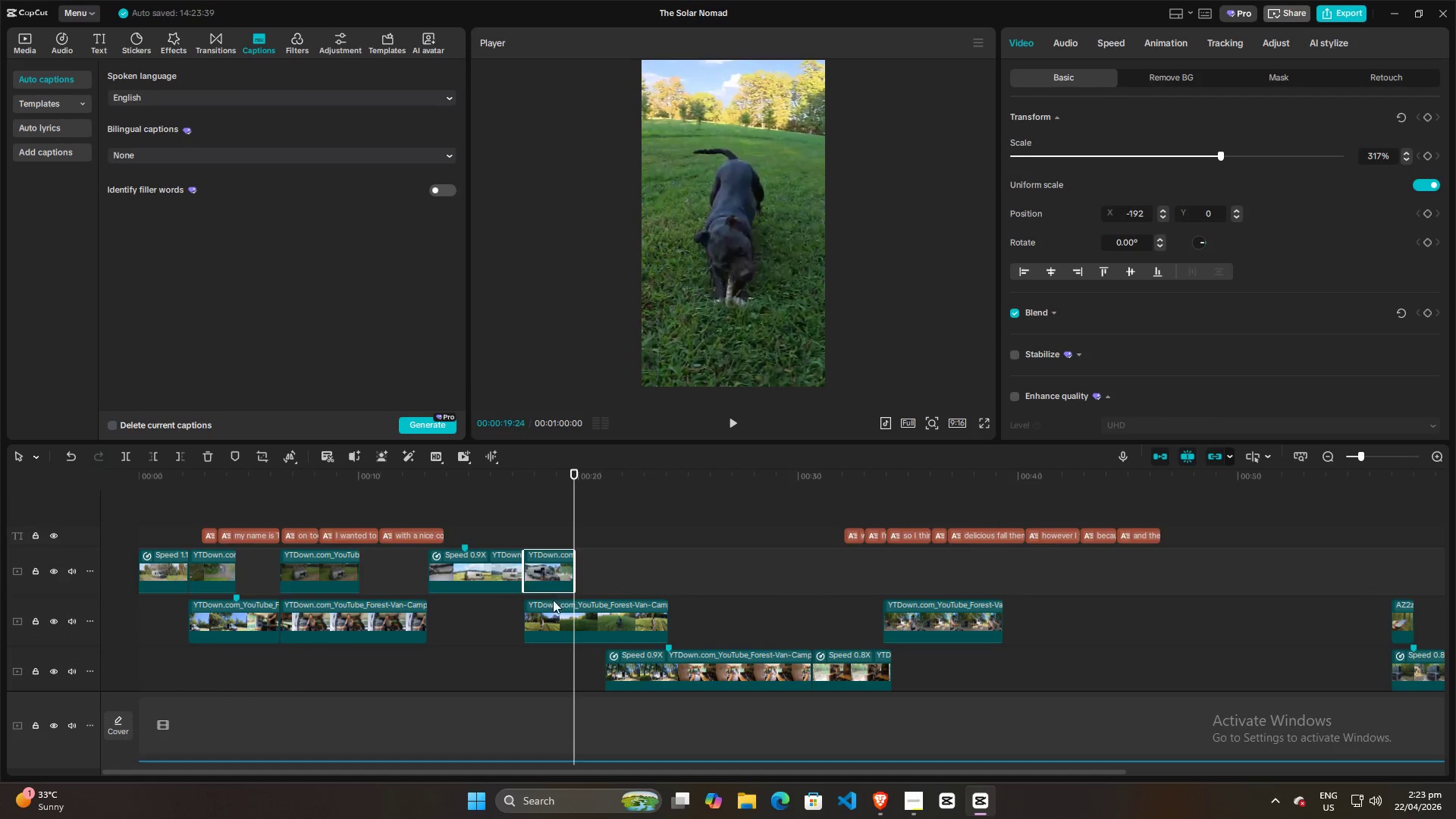 
left_click([552, 625])
 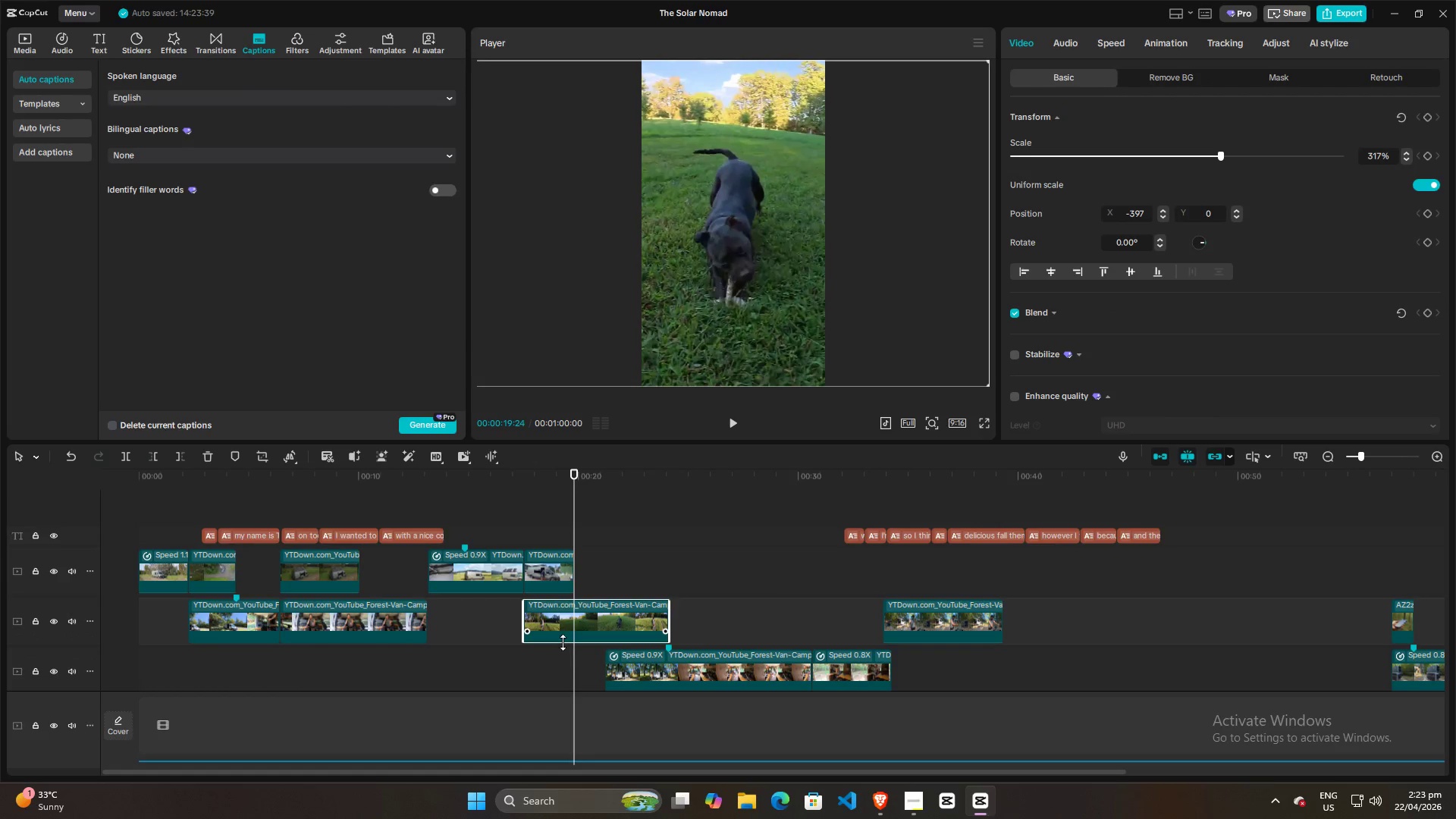 
left_click_drag(start_coordinate=[563, 643], to_coordinate=[556, 671])
 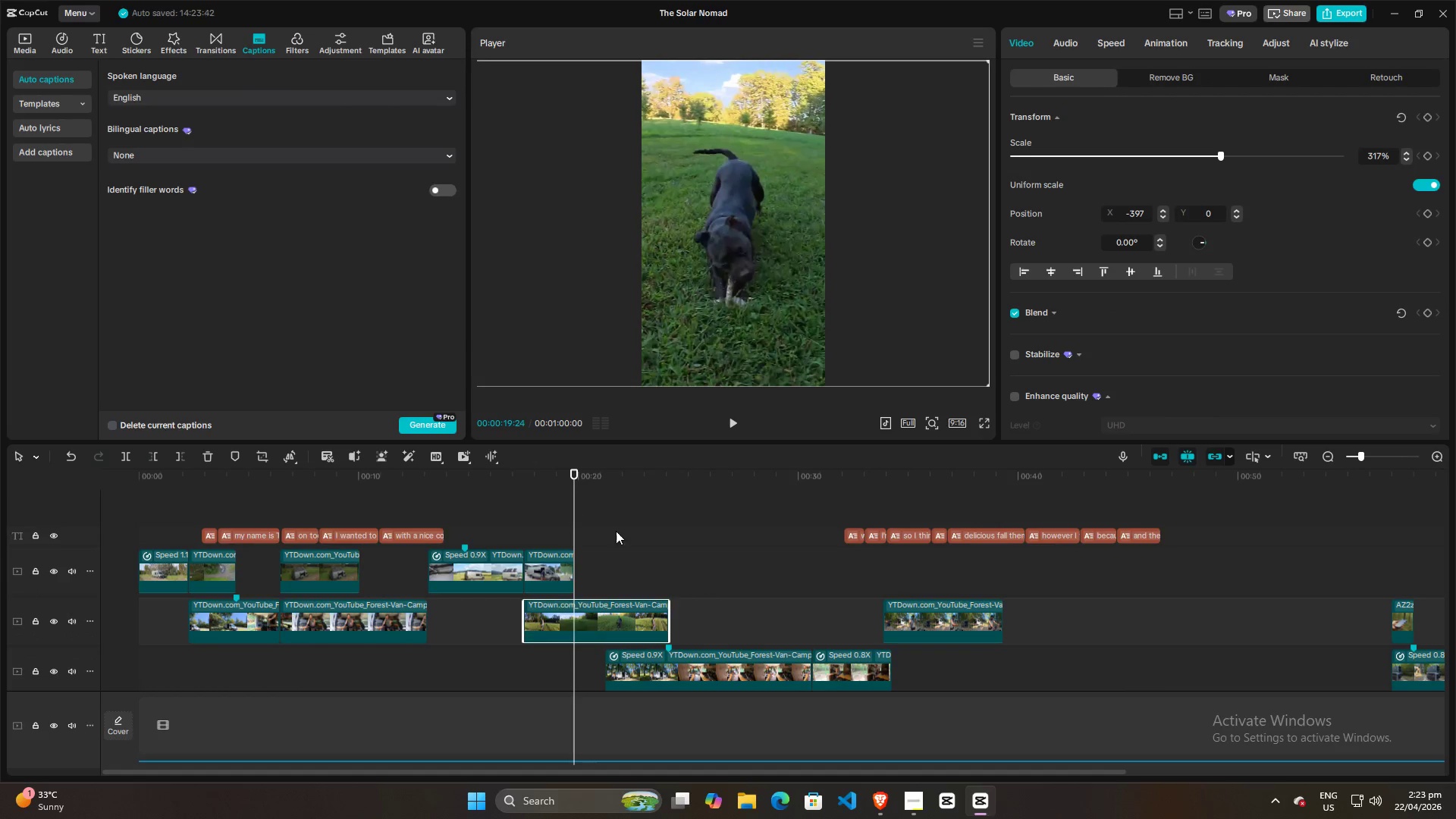 
left_click([621, 504])
 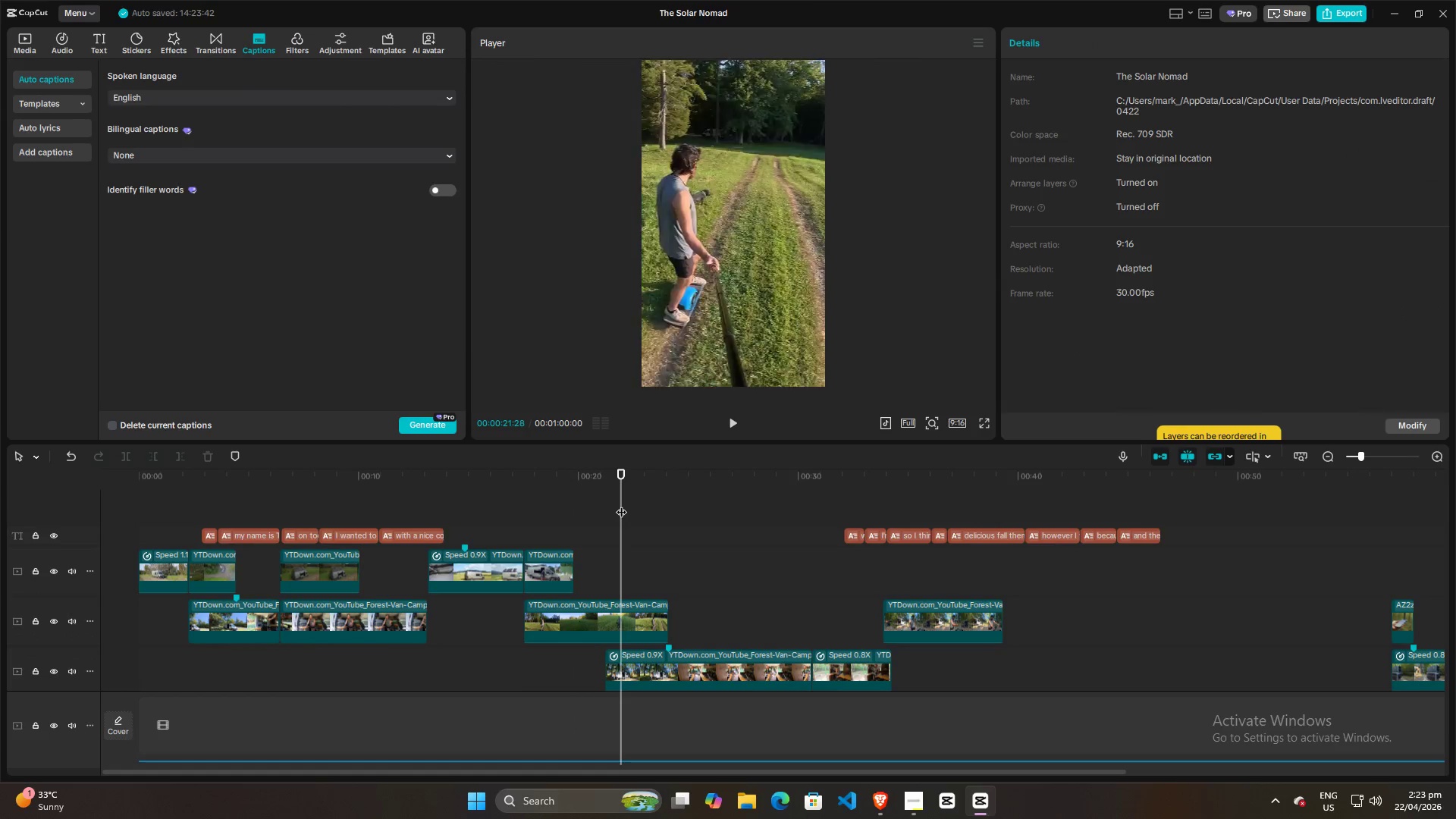 
key(Space)
 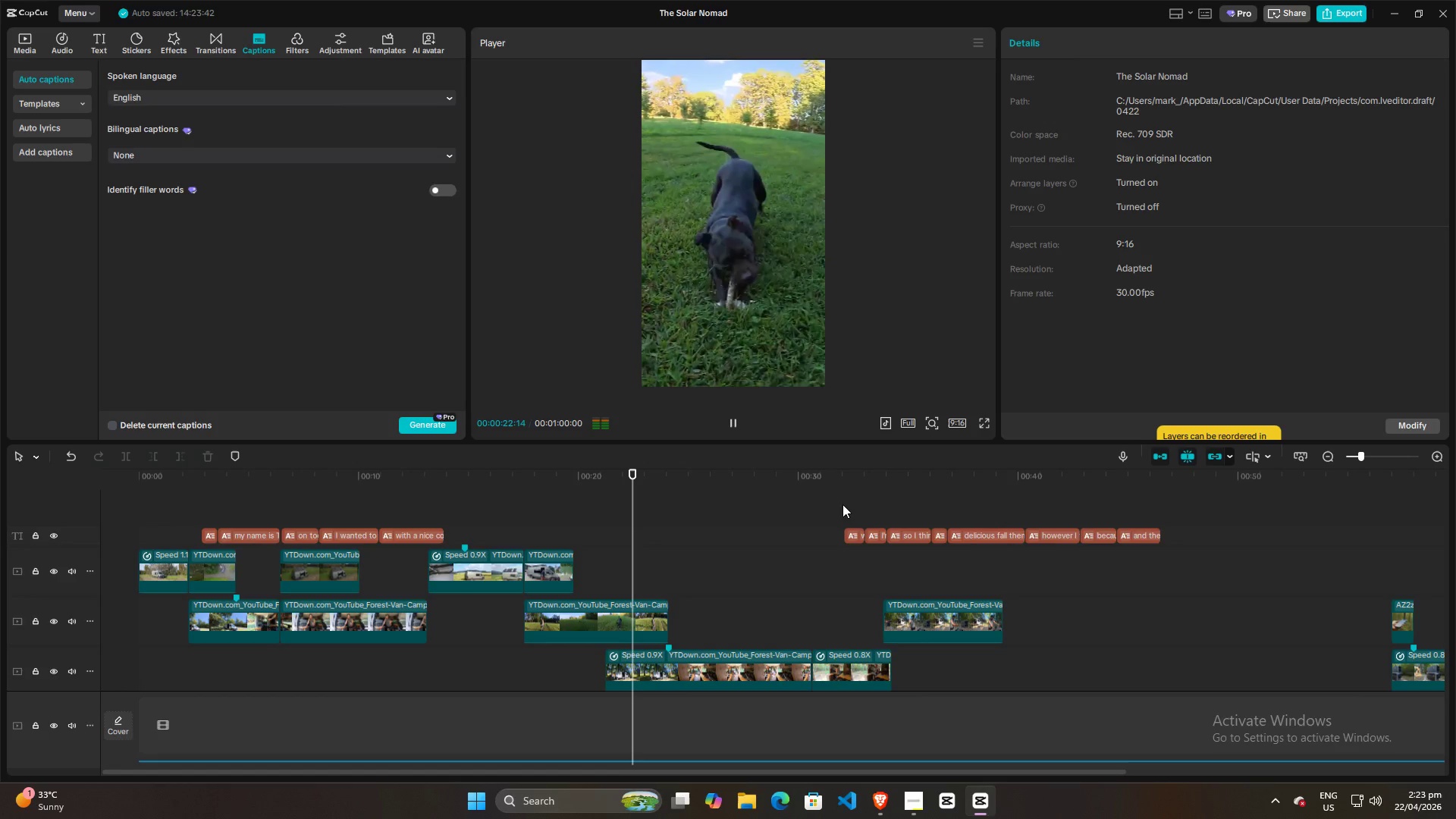 
left_click([830, 510])
 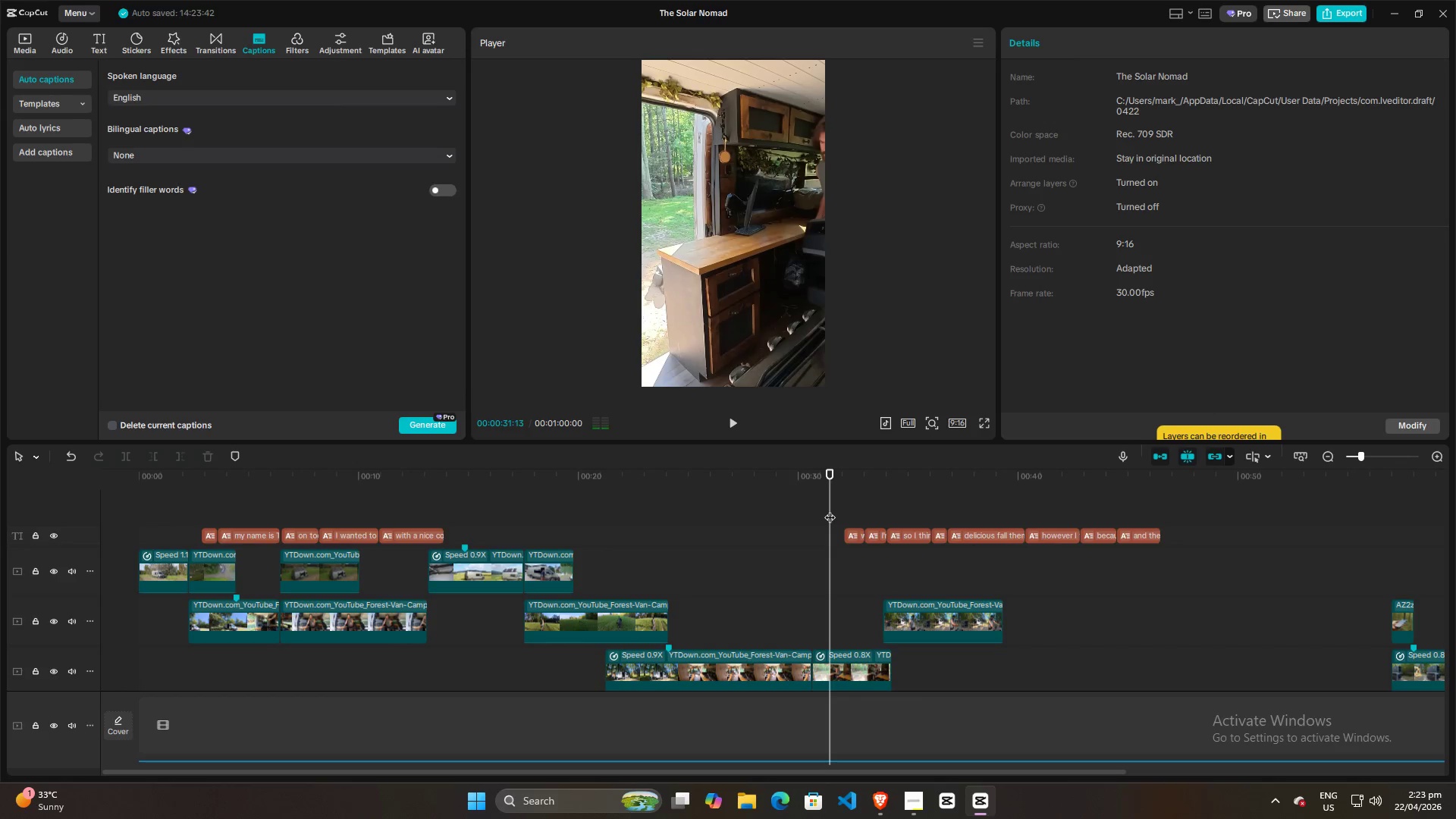 
key(Space)
 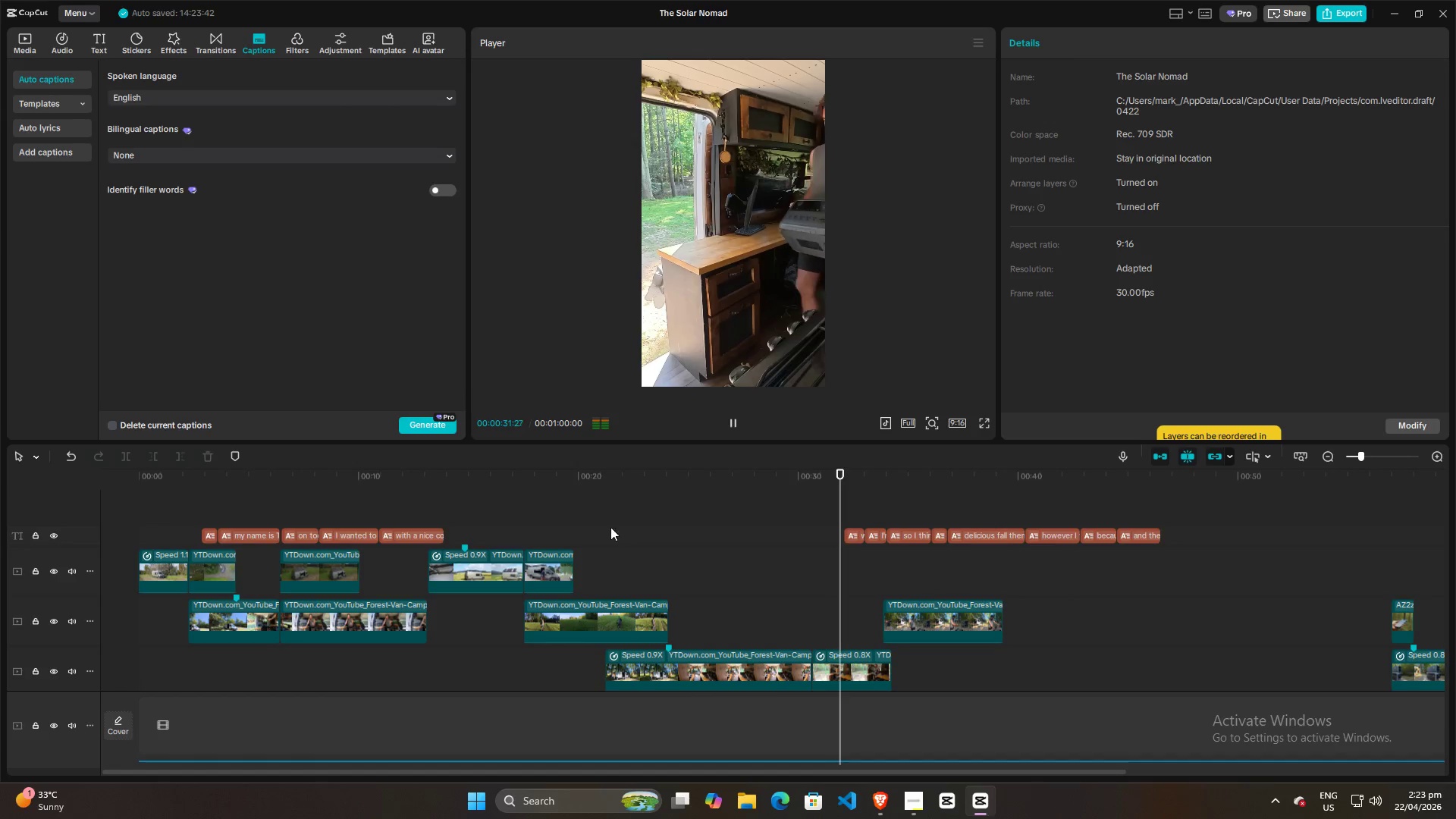 
left_click([573, 522])
 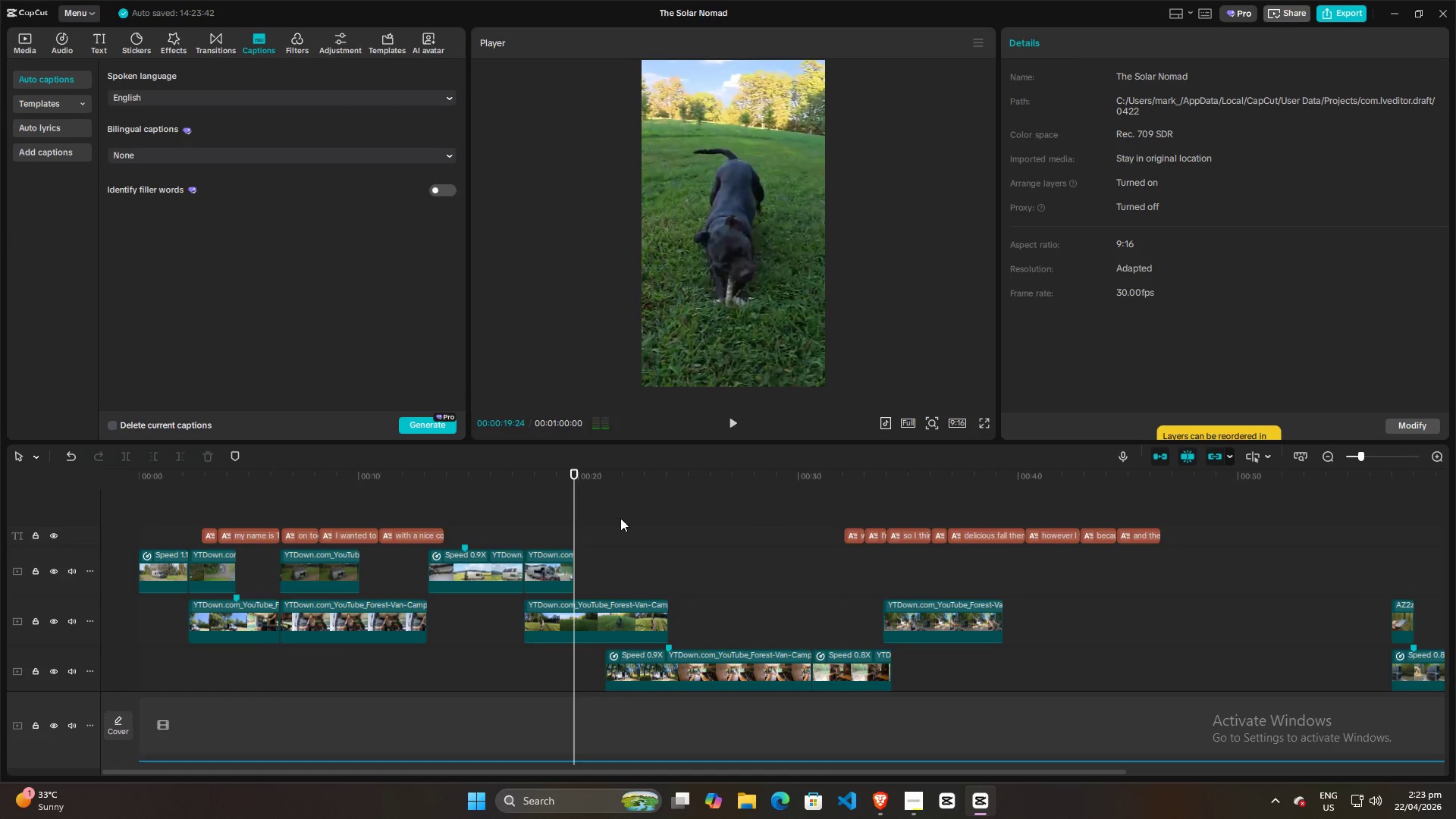 
key(Space)
 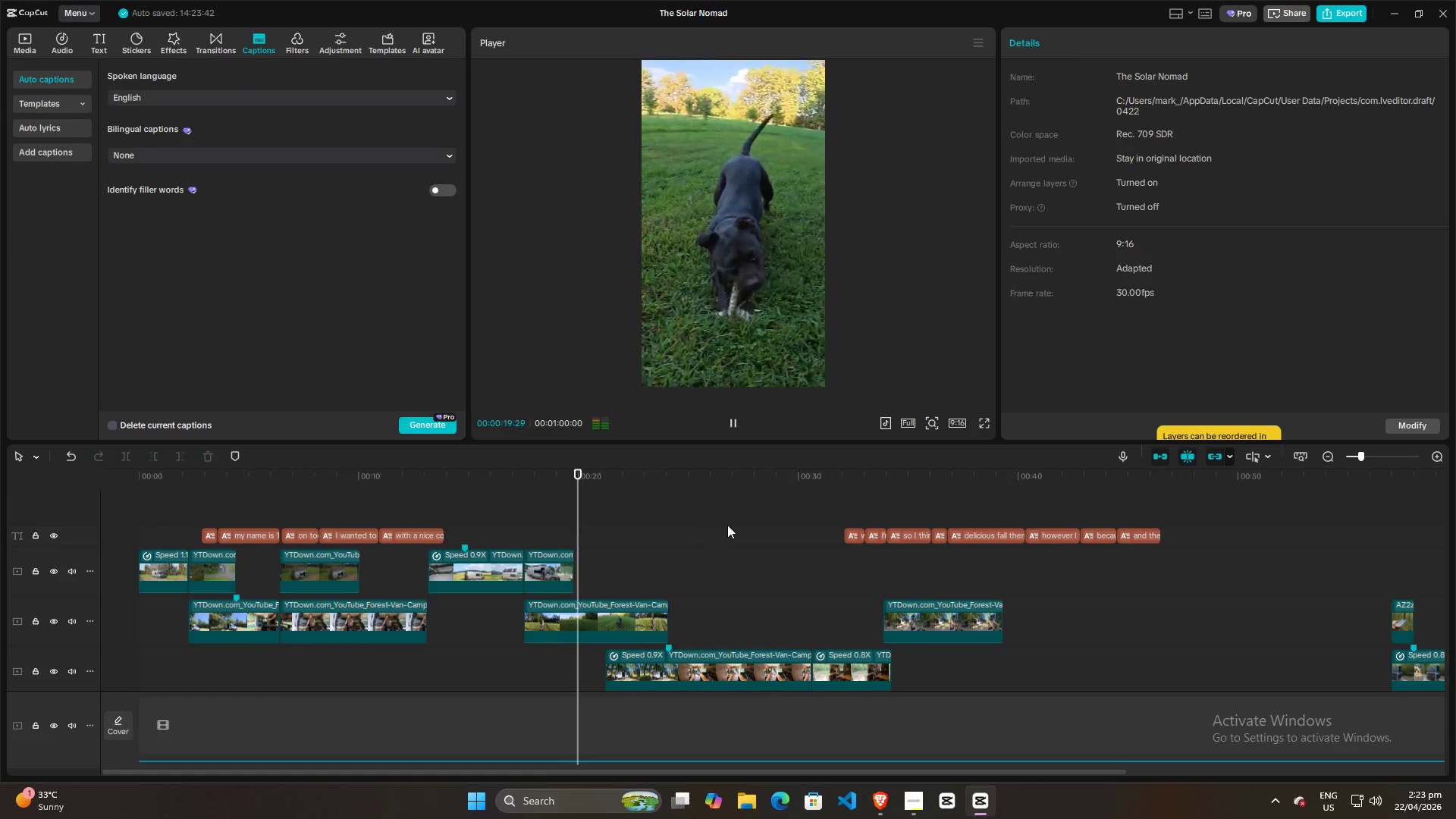 
key(Space)
 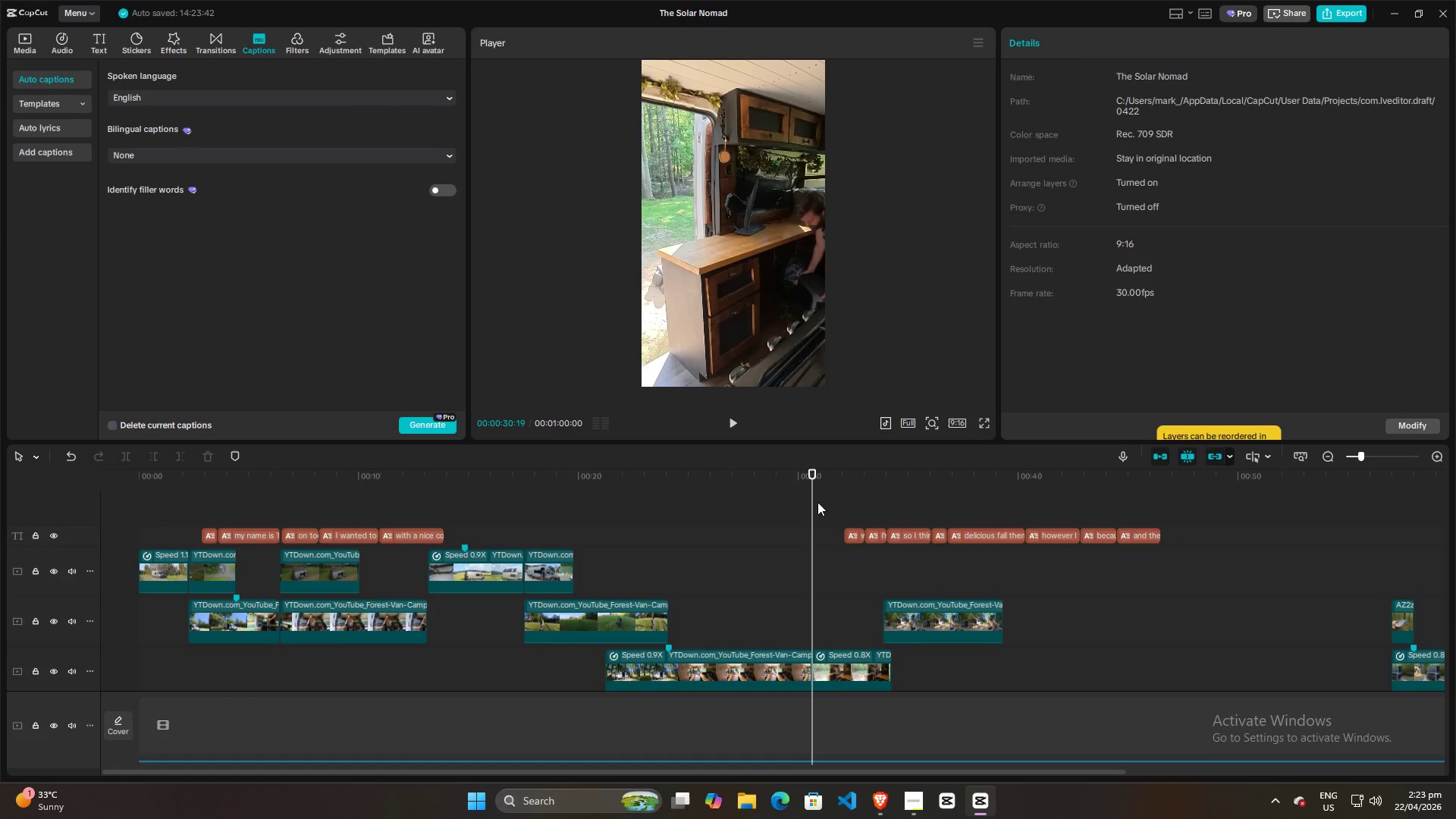 
double_click([836, 502])
 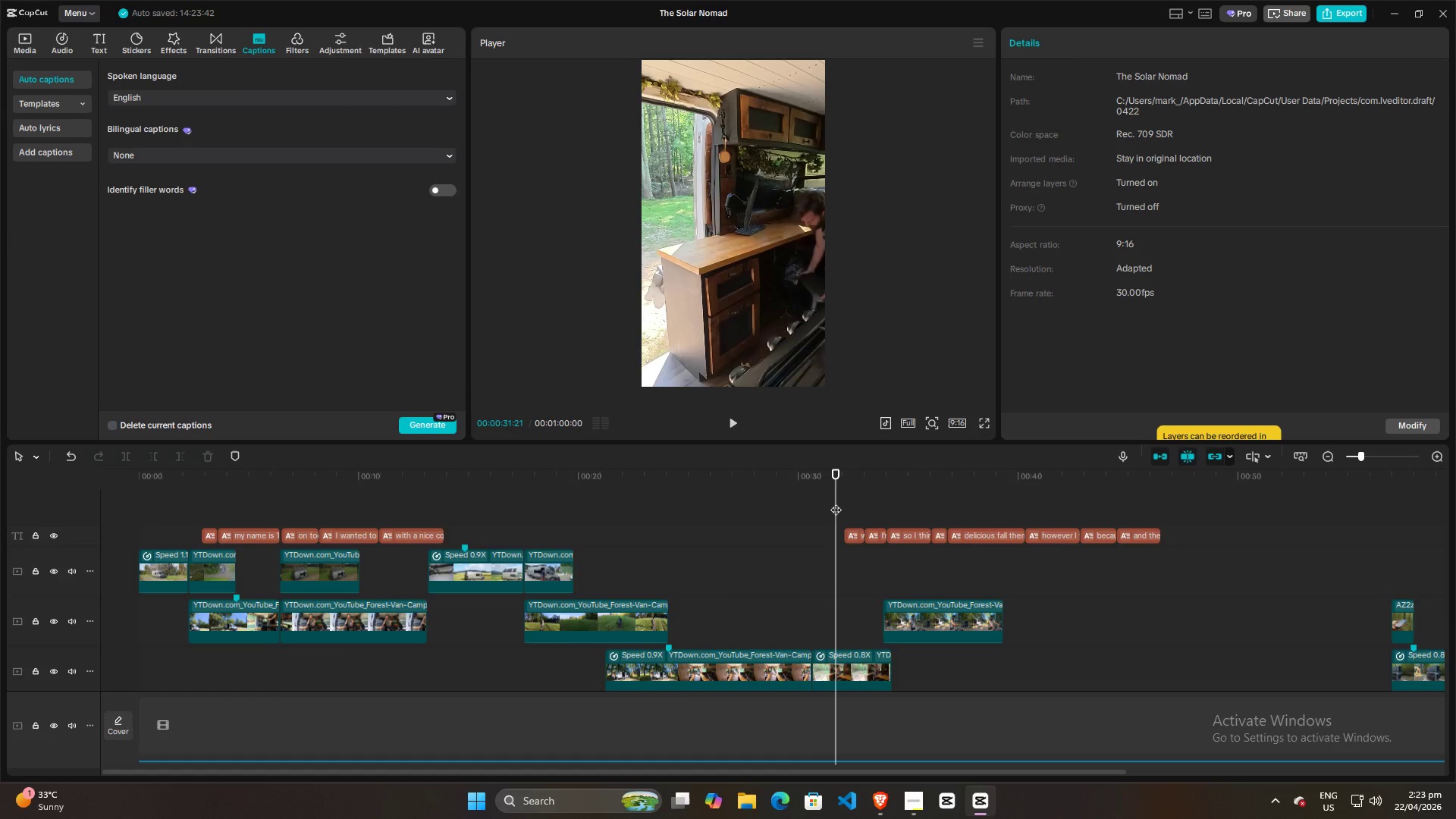 
key(Space)
 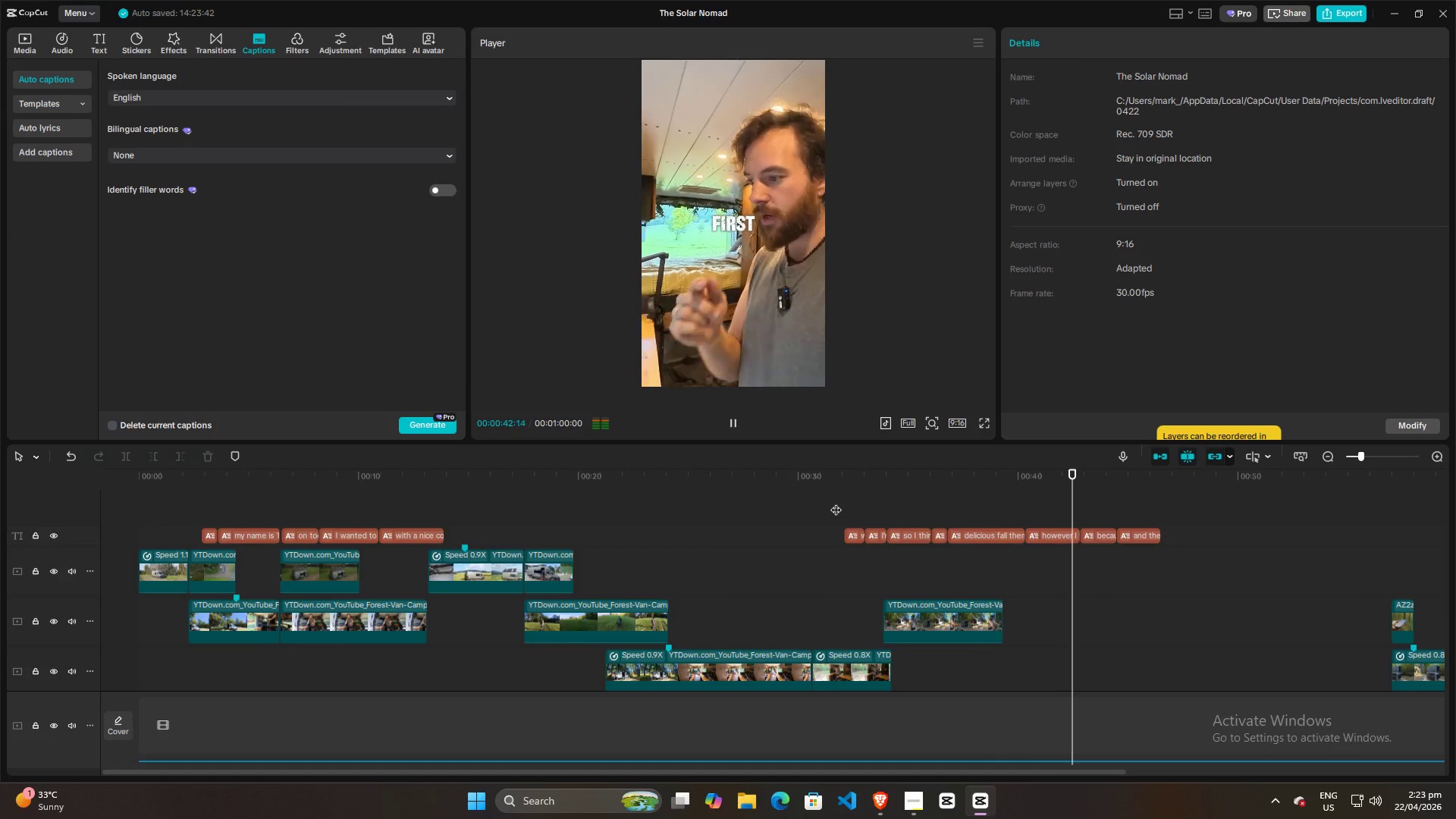 
wait(15.8)
 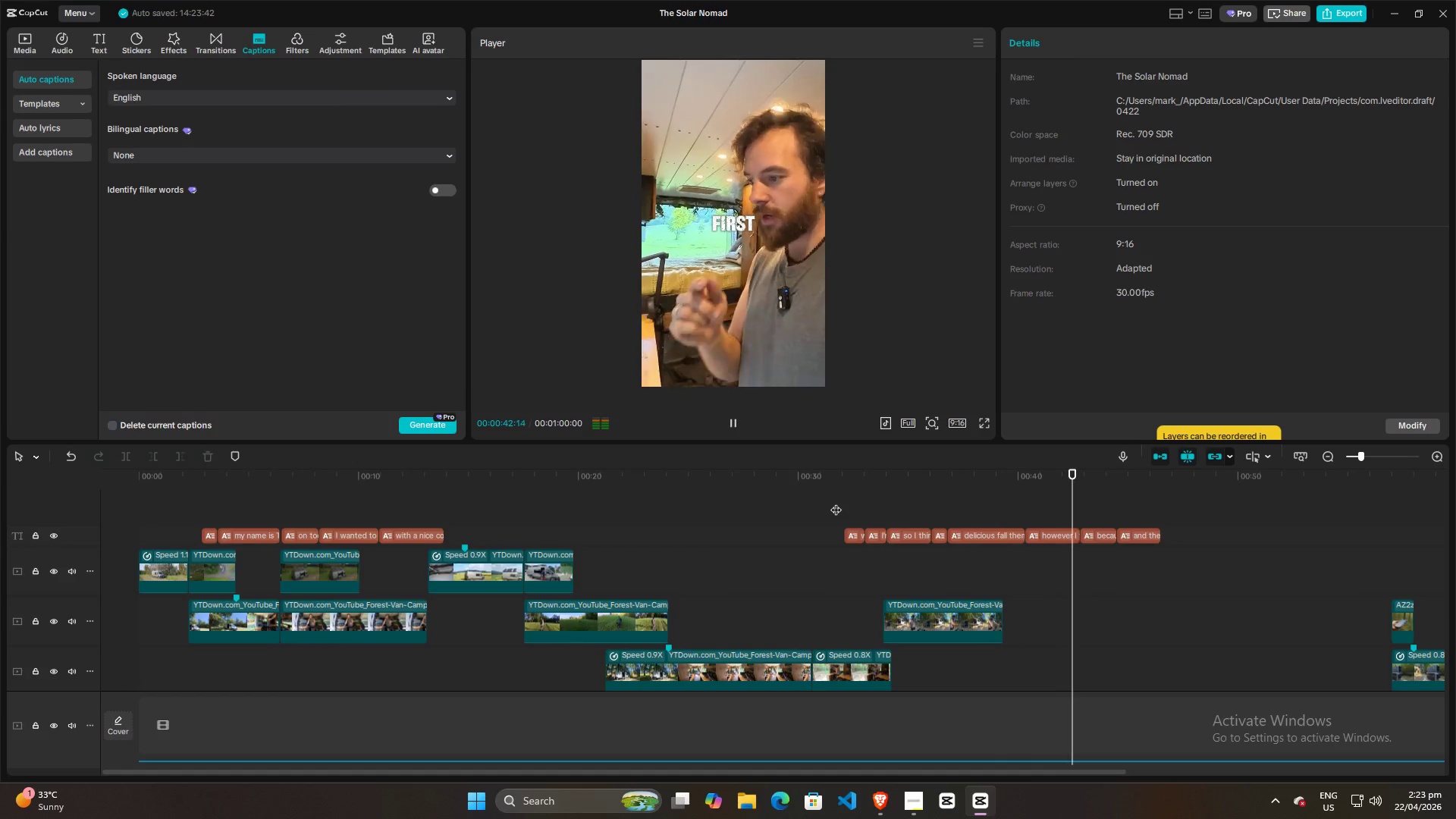 
hold_key(key=ControlLeft, duration=0.66)
scroll: coordinate [804, 570], scroll_direction: down, amount: 10.0
 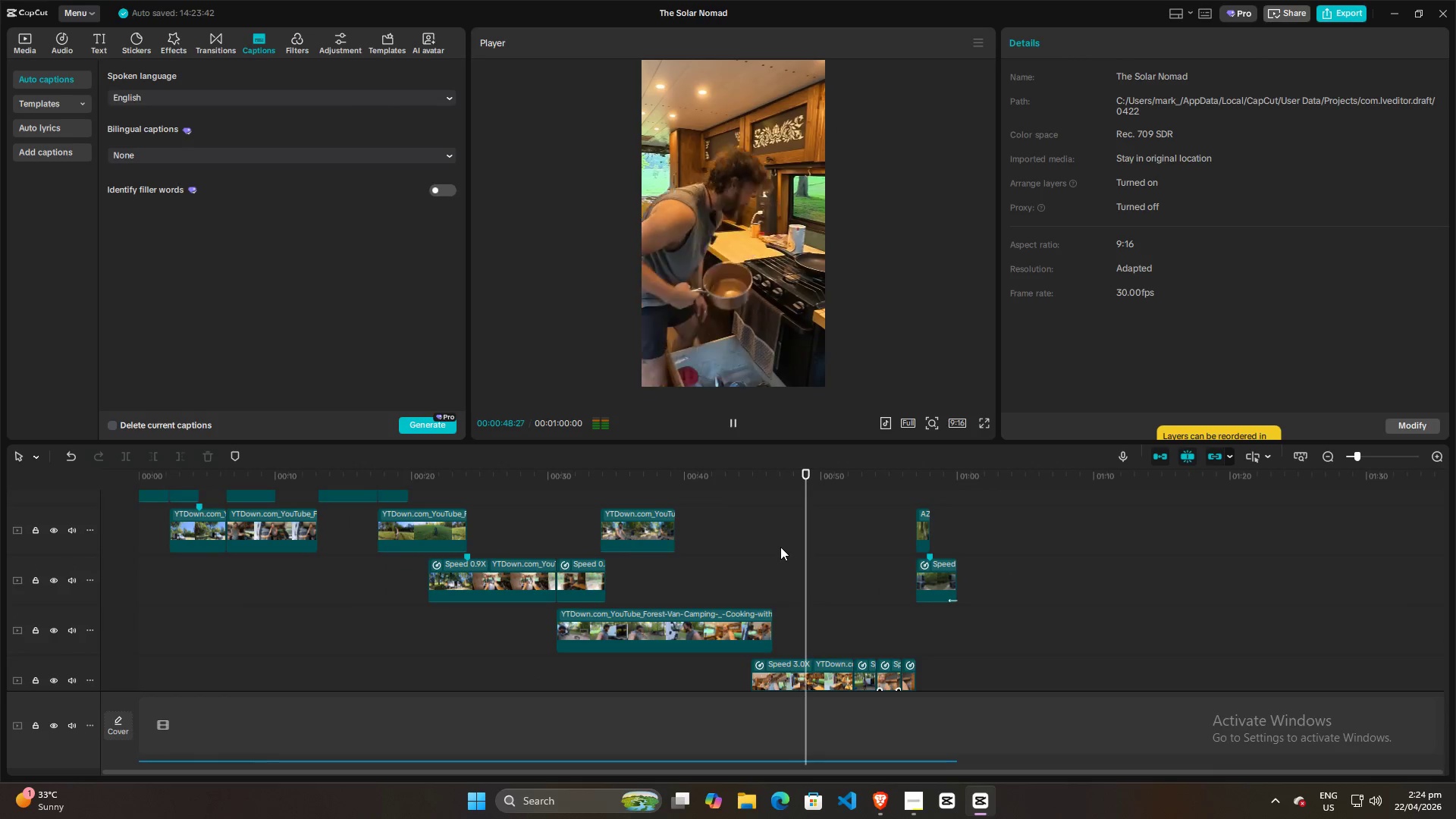 
hold_key(key=ControlLeft, duration=0.67)
scroll: coordinate [654, 532], scroll_direction: down, amount: 5.0
 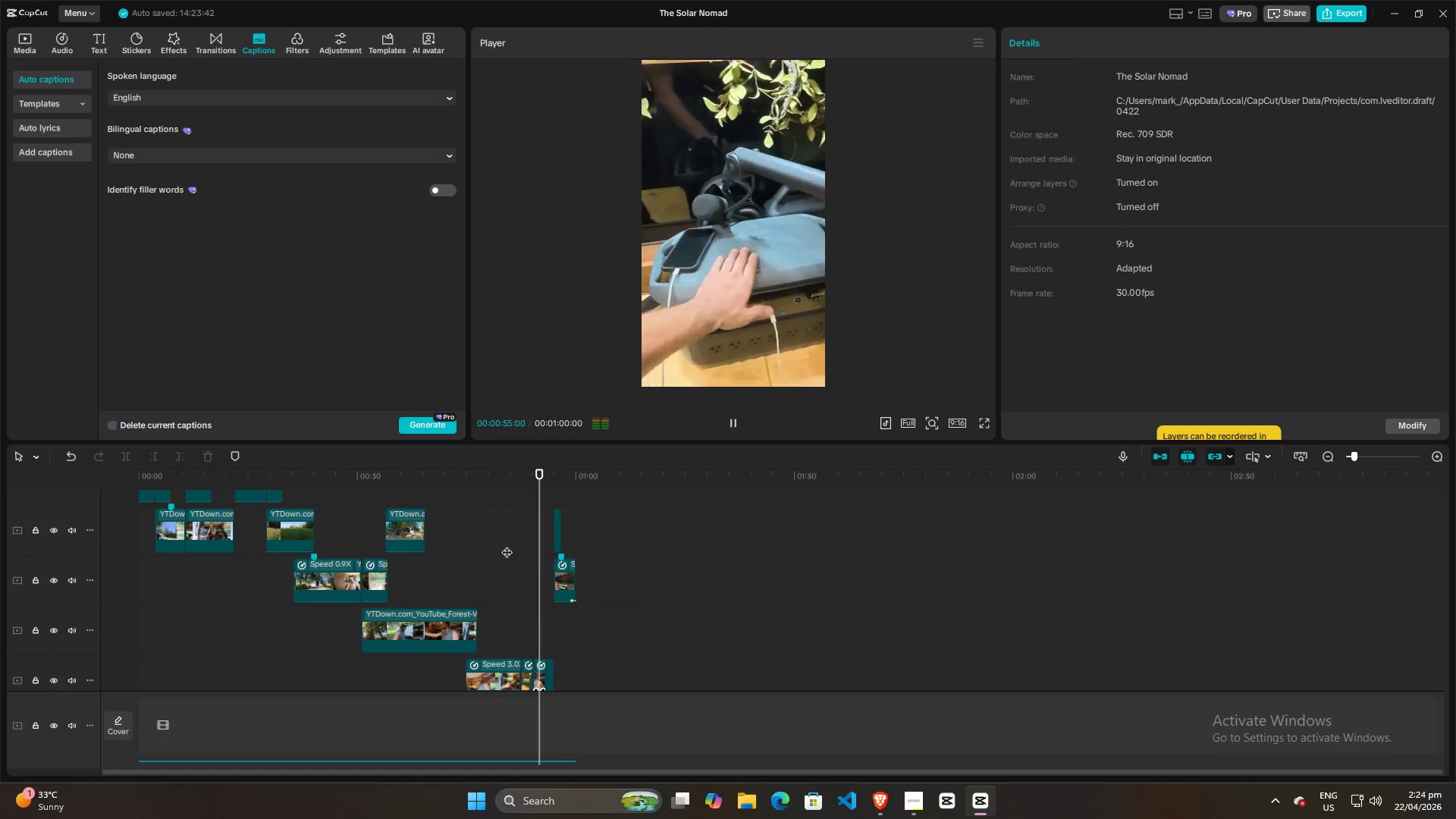 
wait(10.22)
 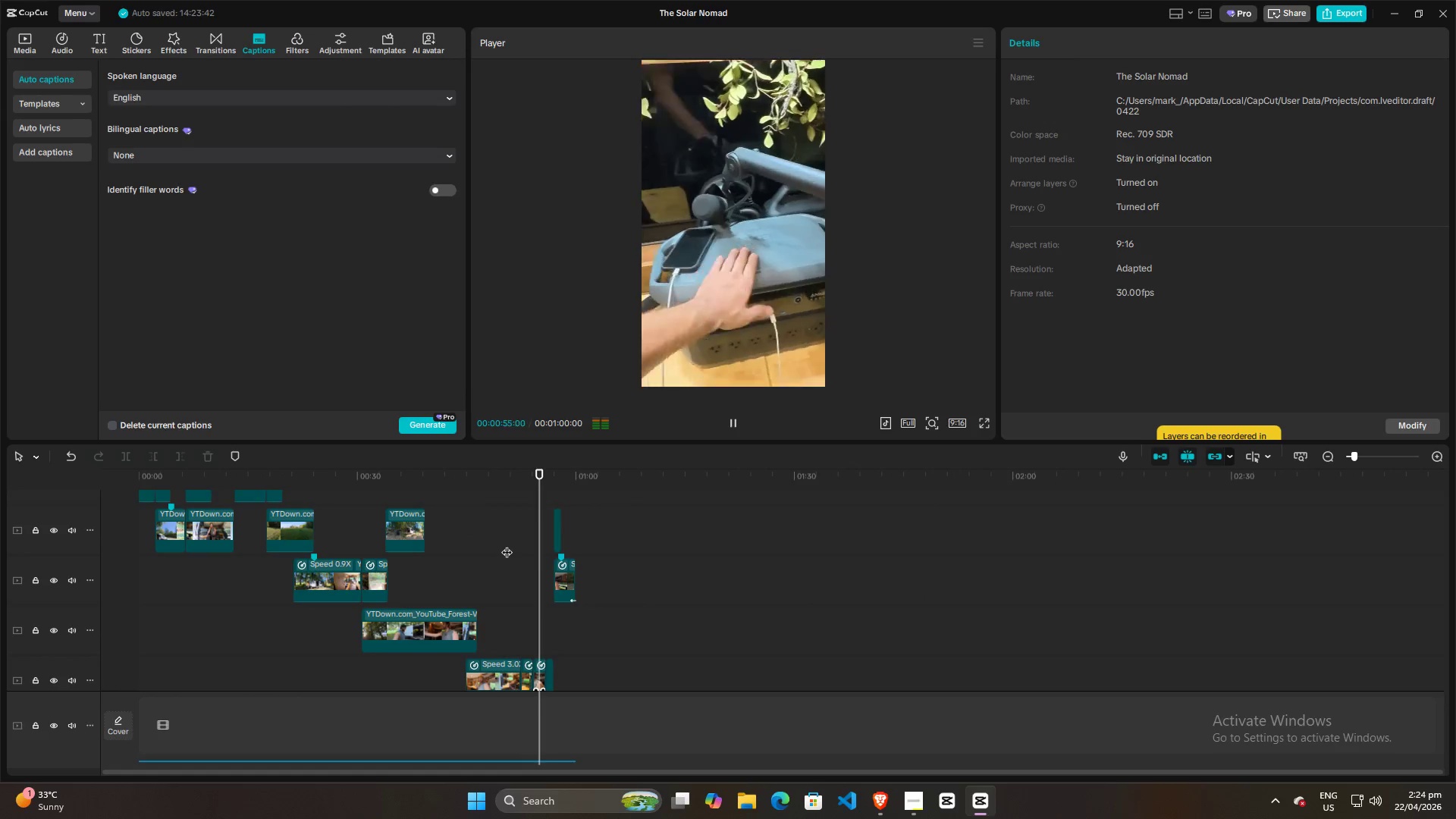 
key(Space)
 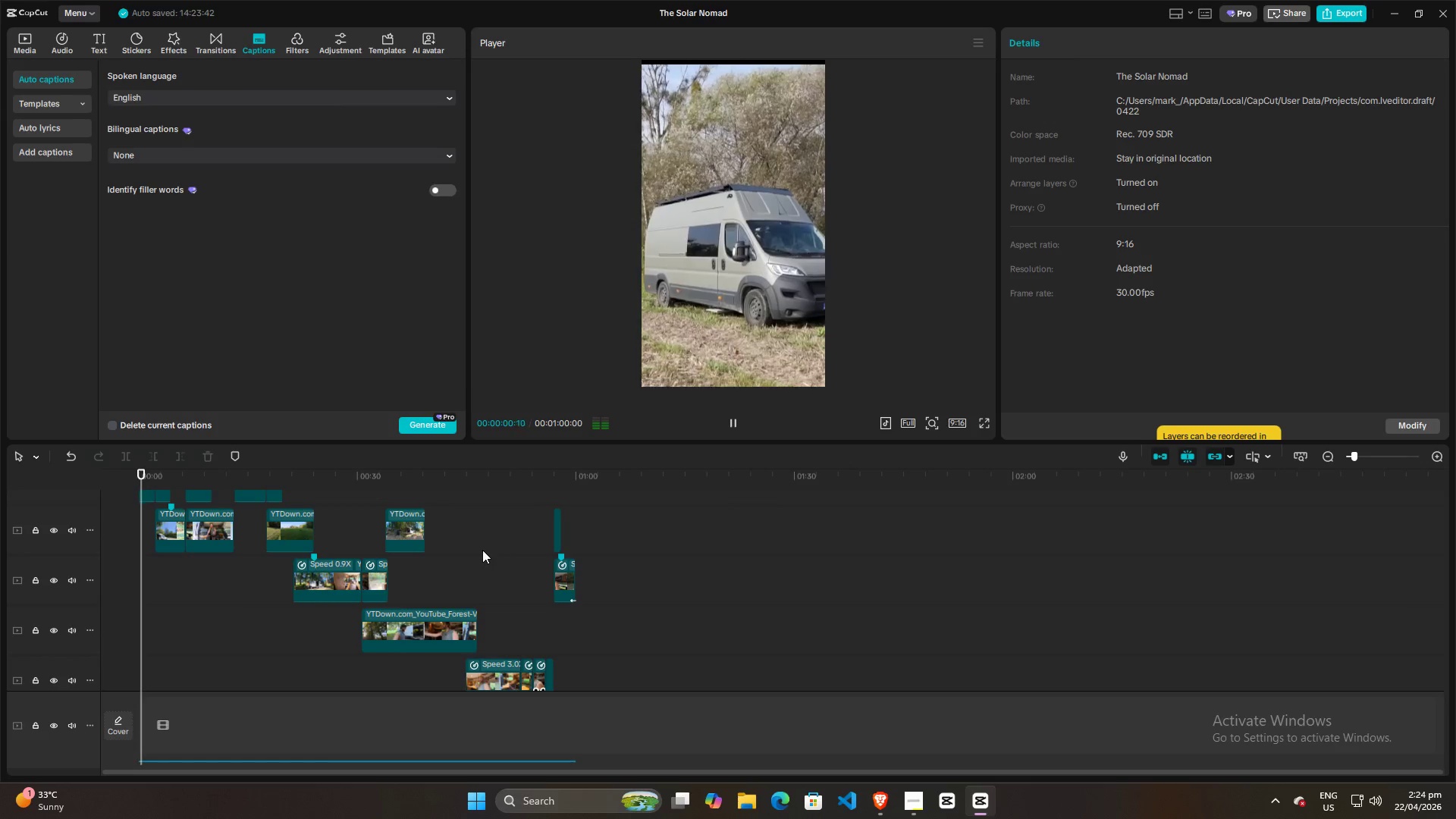 
key(Control+ControlLeft)
 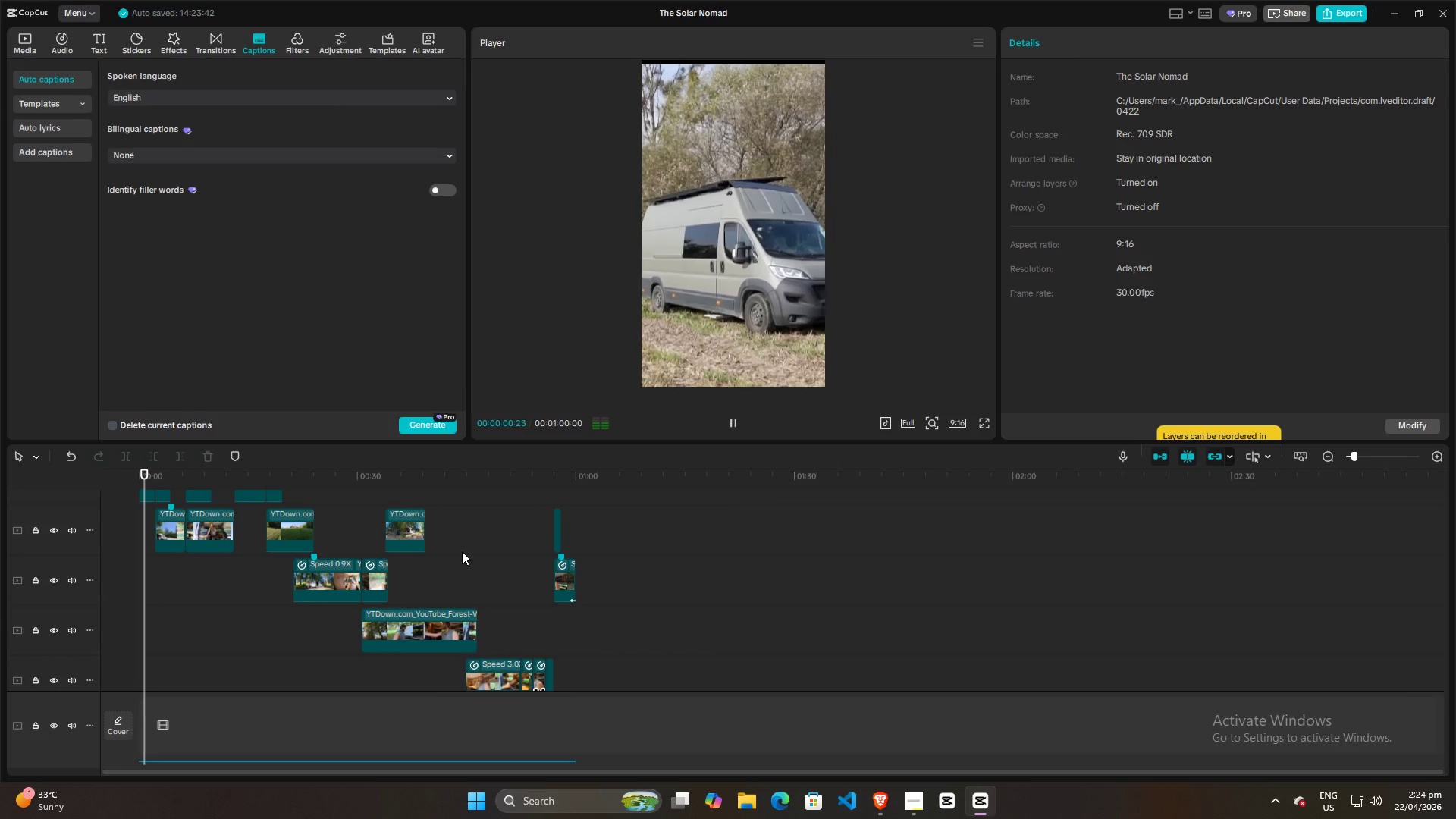 
key(Space)
 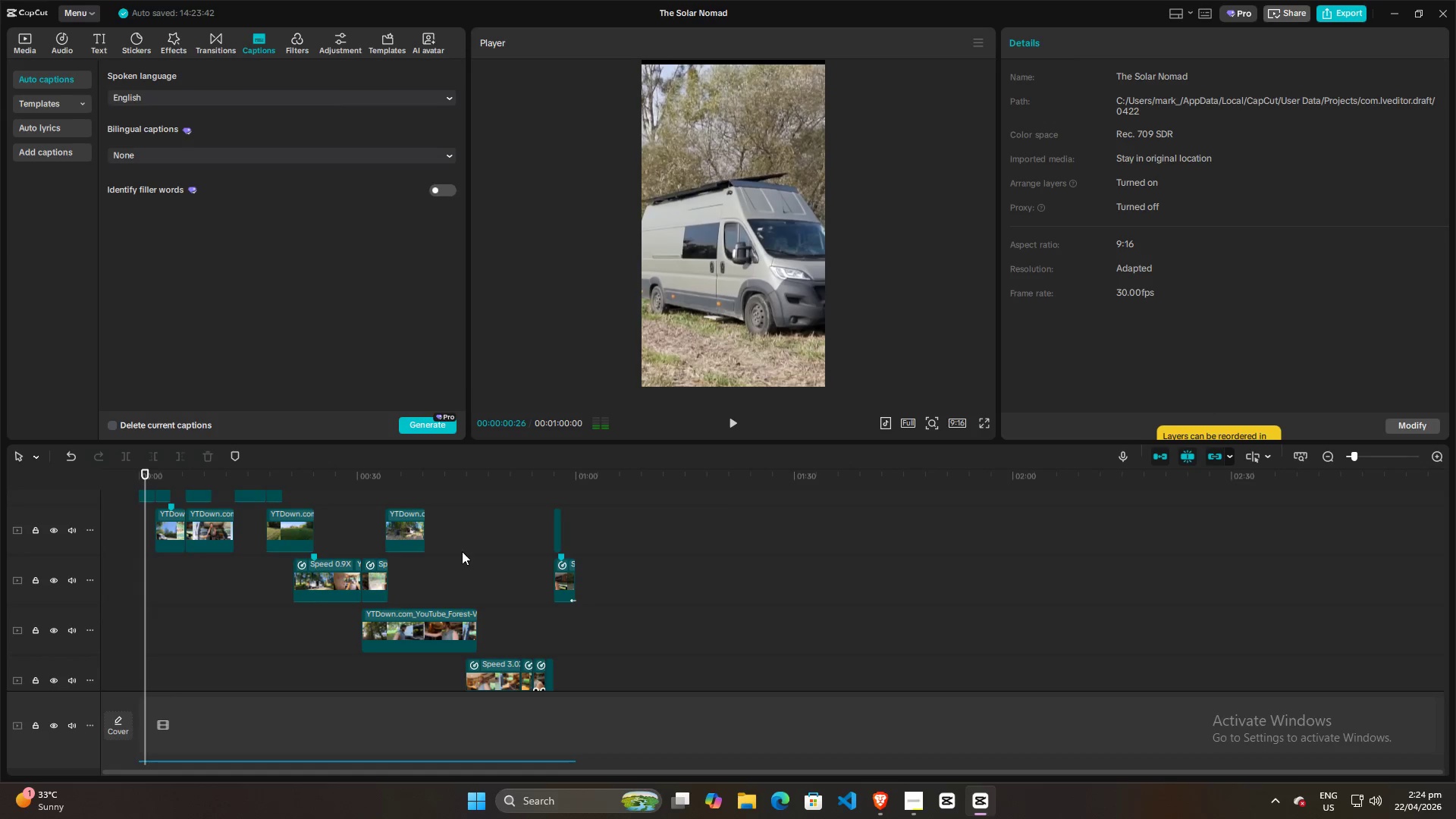 
hold_key(key=ControlLeft, duration=0.61)